 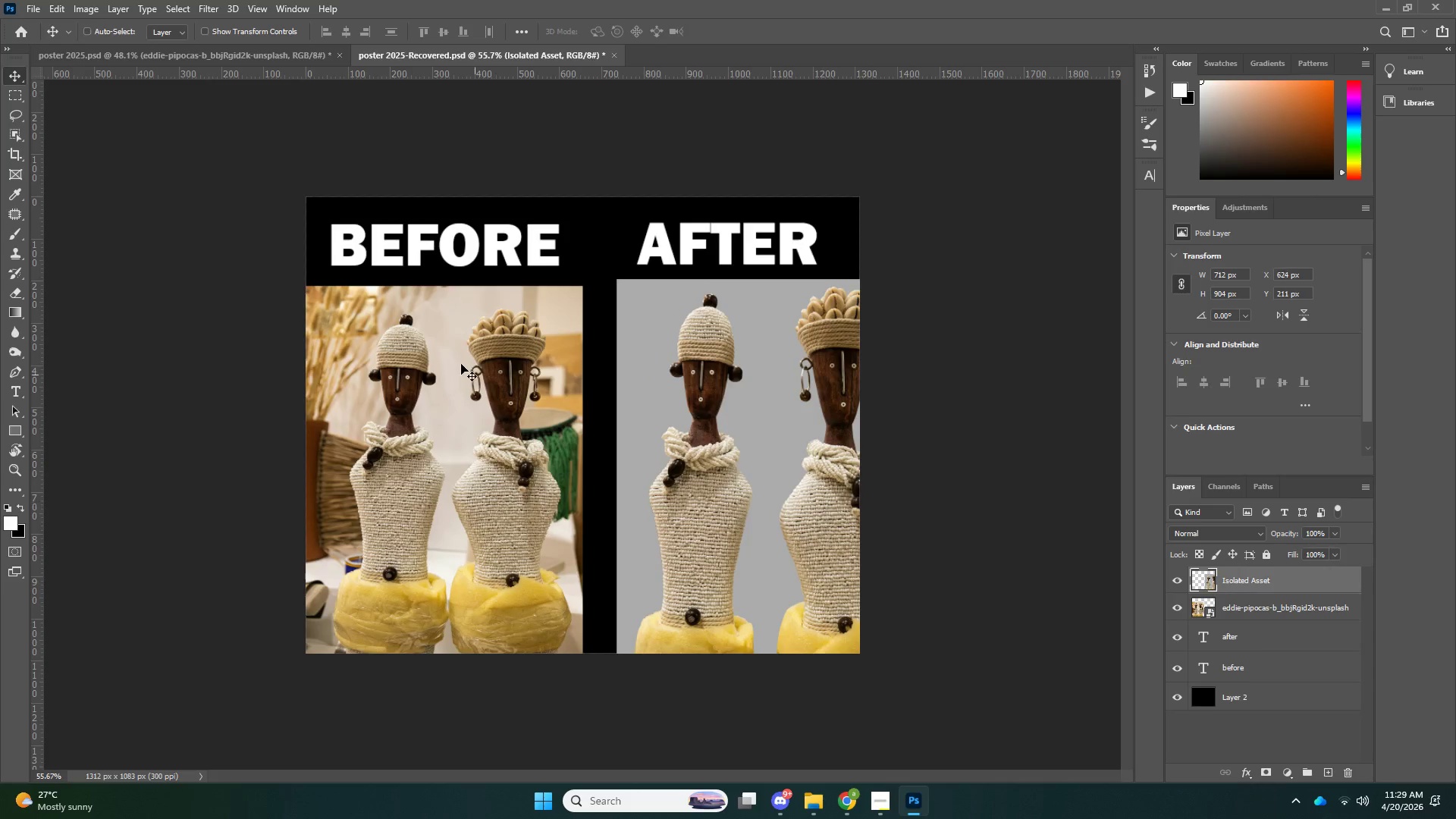 
key(Control+ControlLeft)
 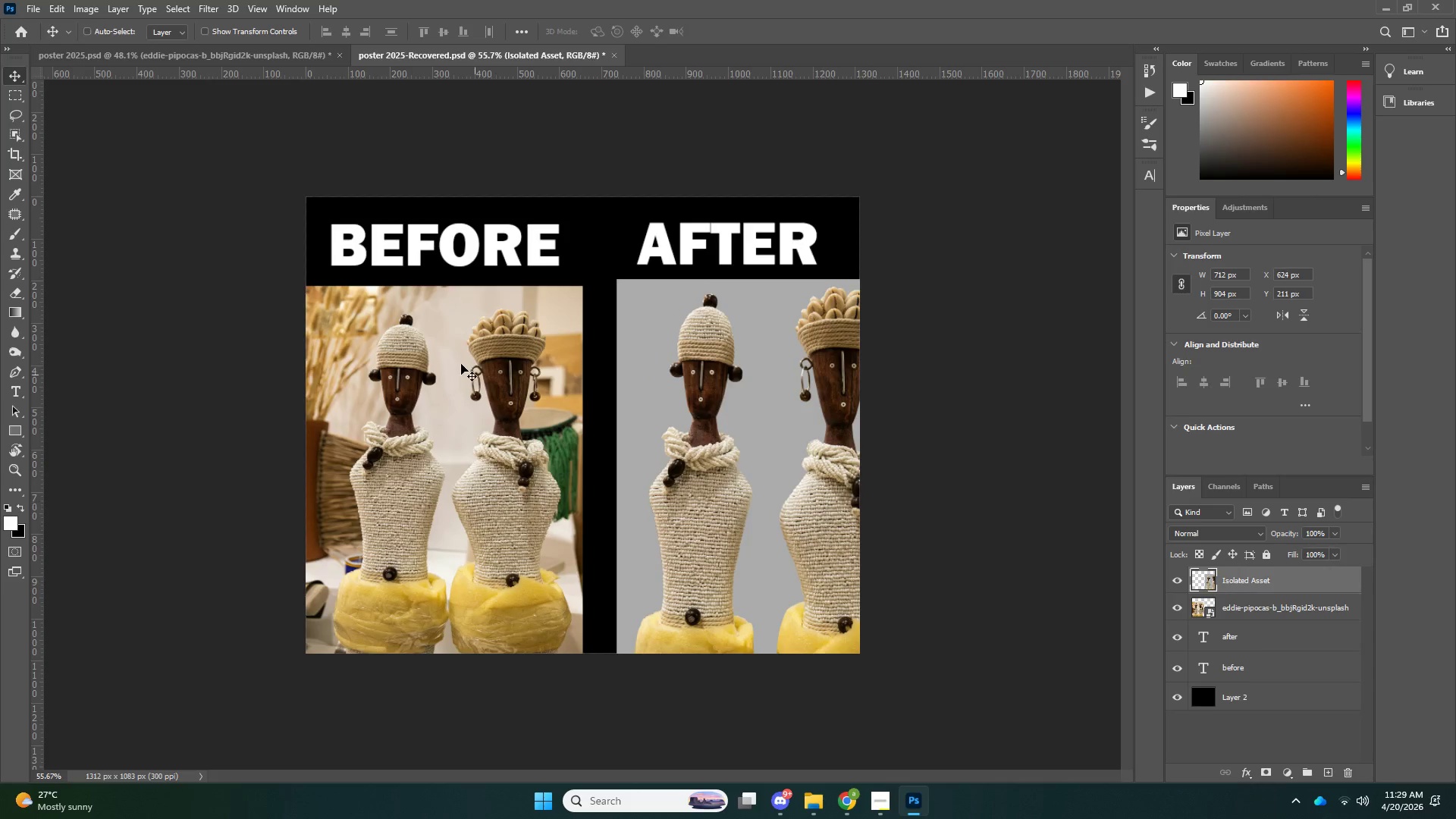 
key(Control+Z)
 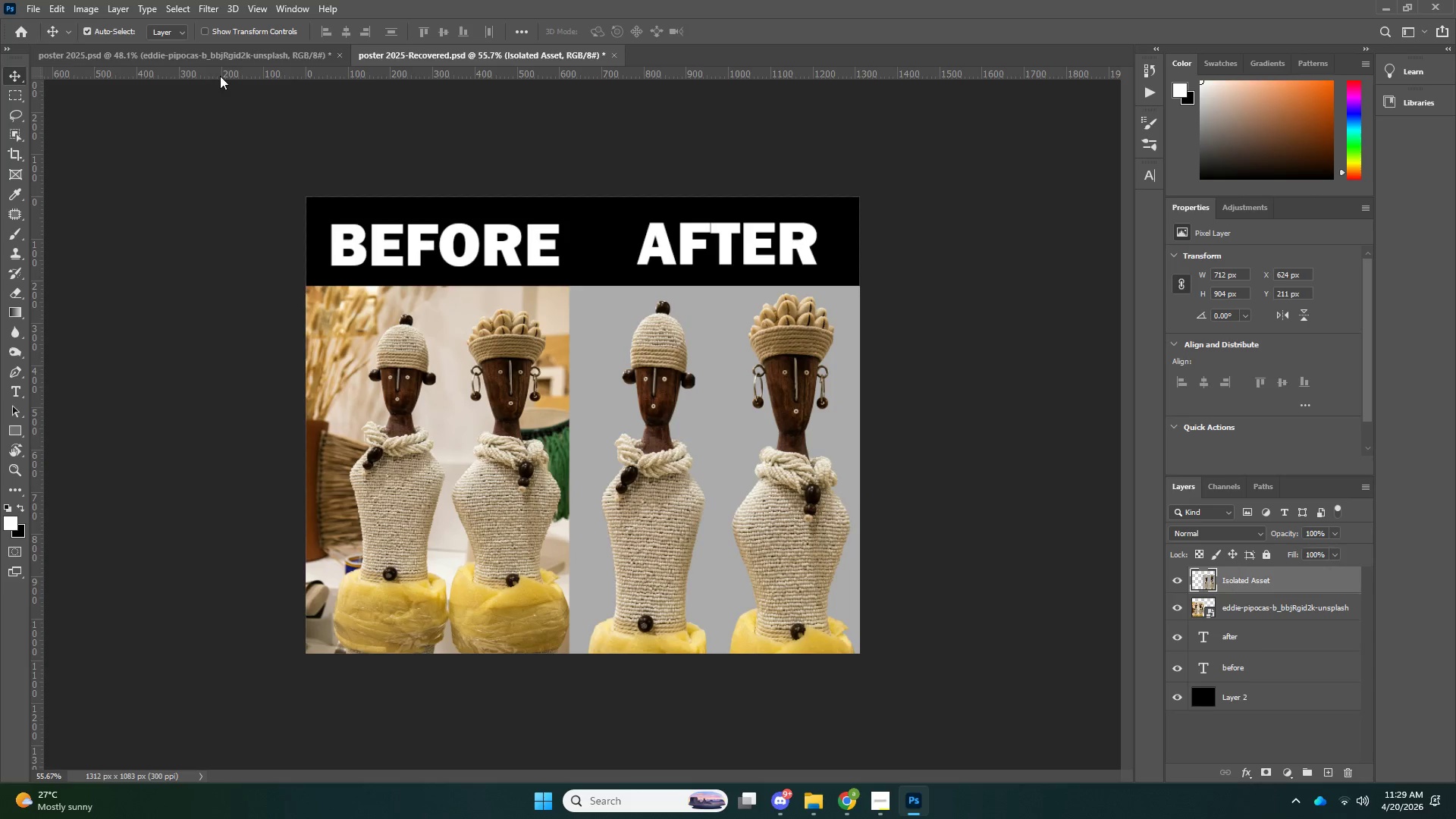 
left_click([217, 62])
 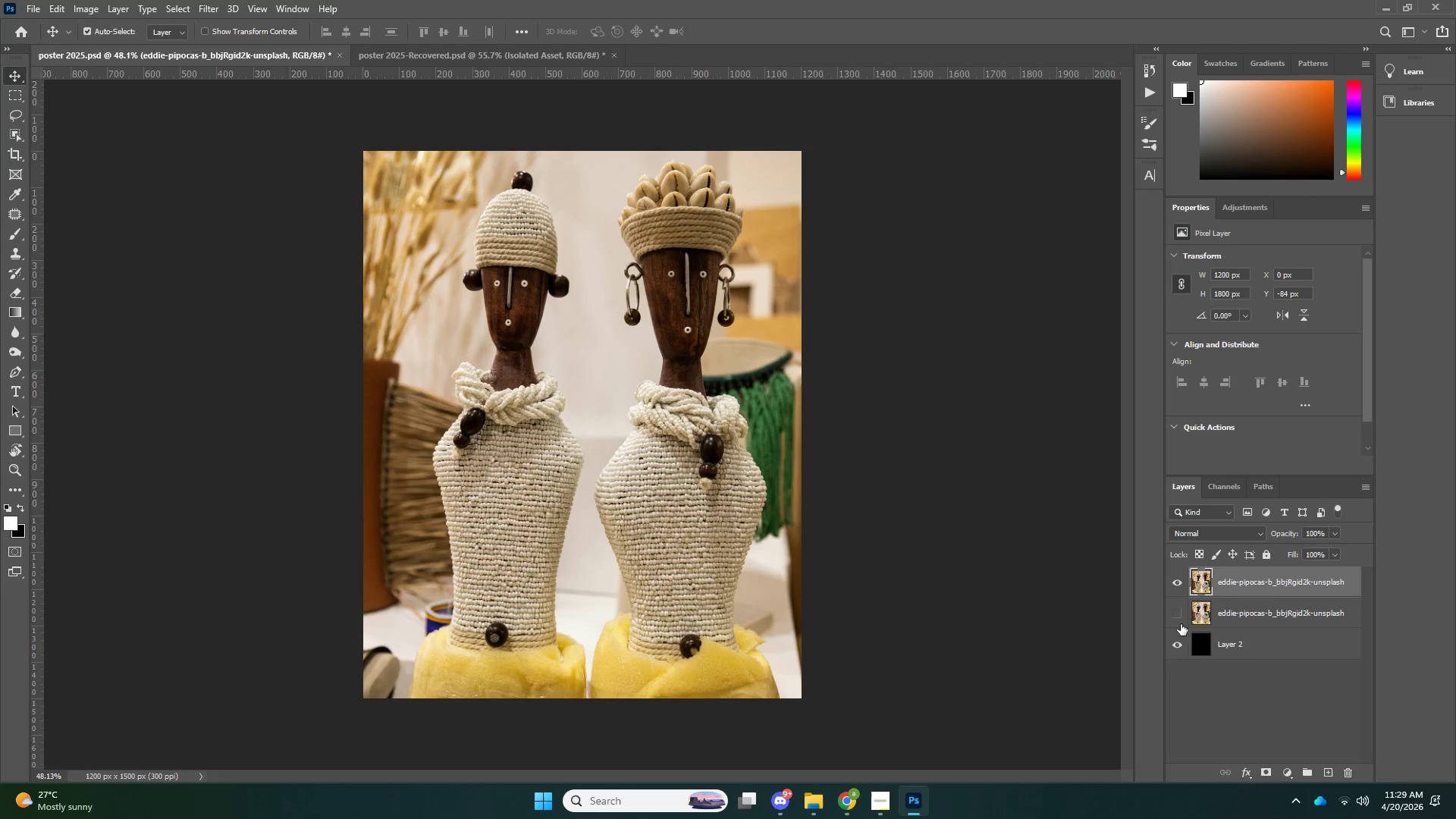 
key(Control+Z)
 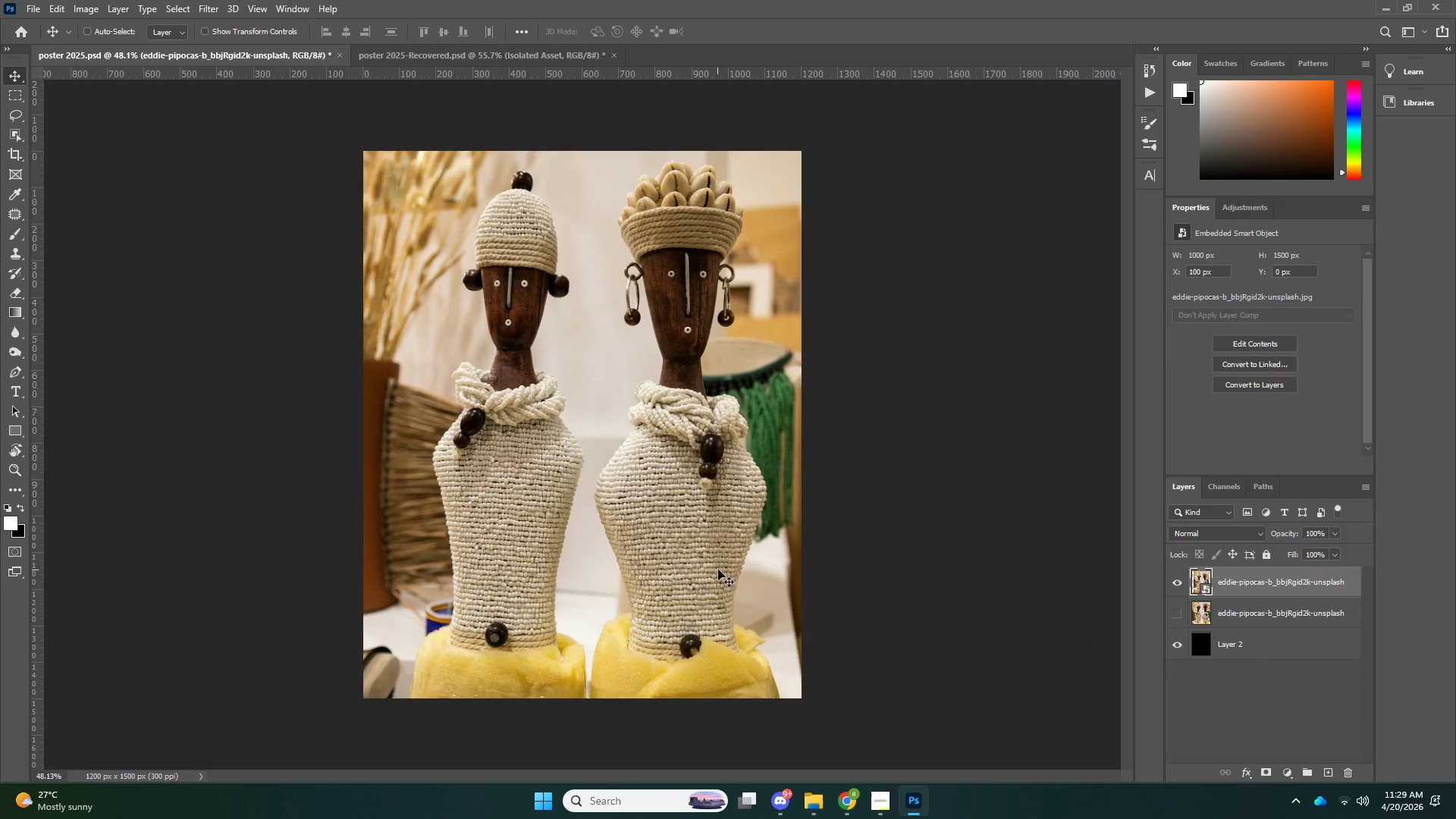 
key(Control+Z)
 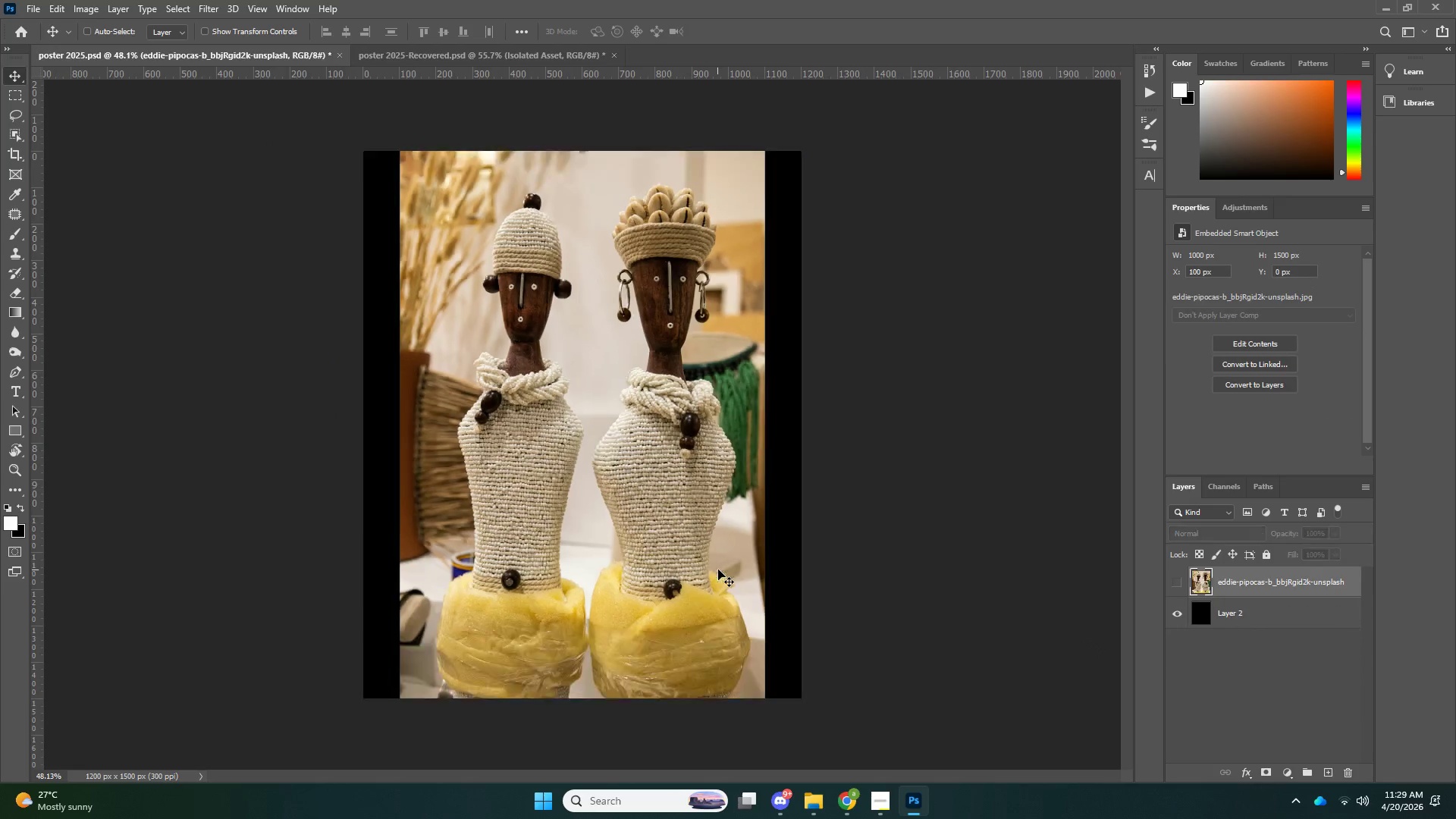 
key(Control+Z)
 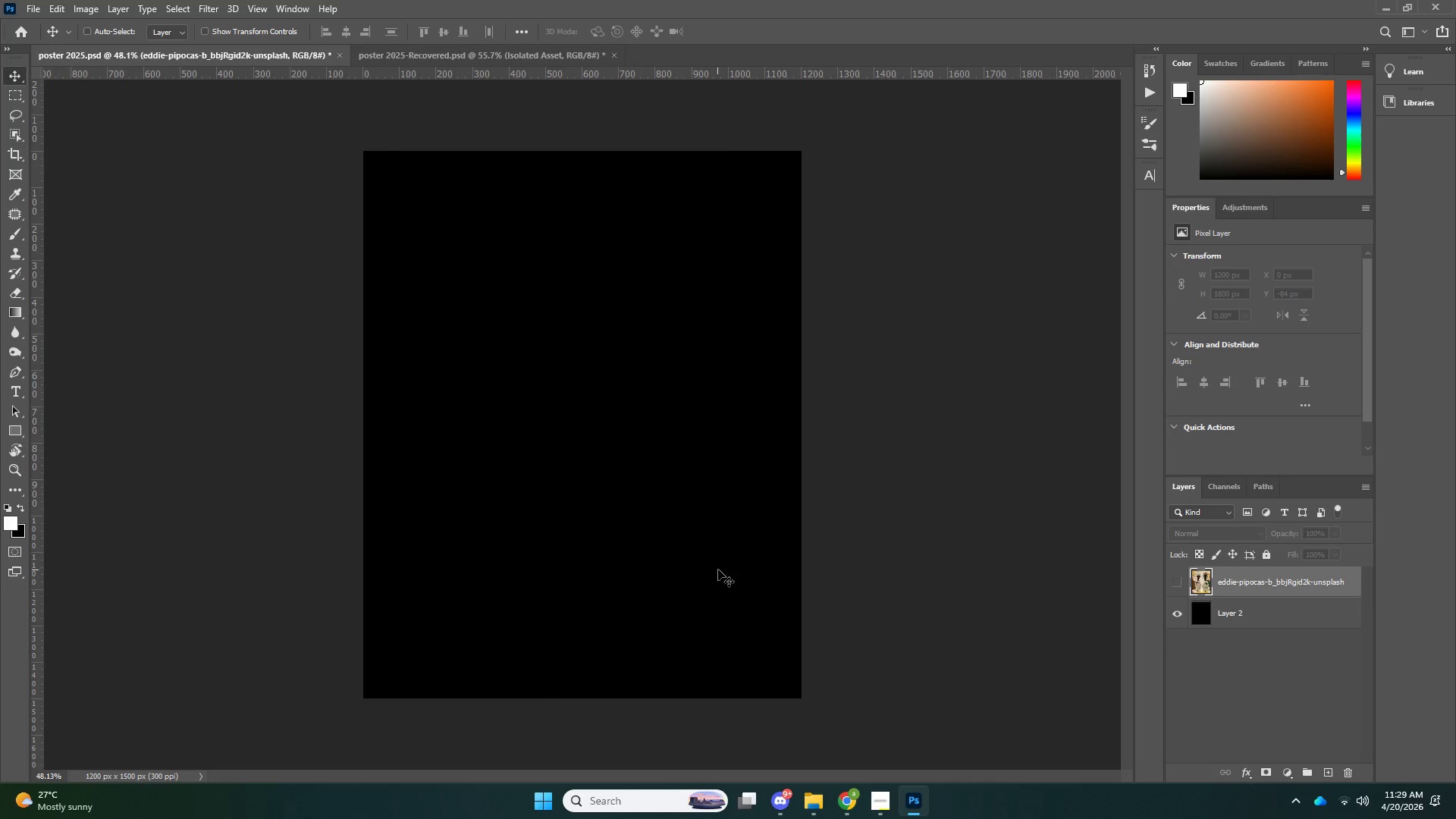 
key(Control+Z)
 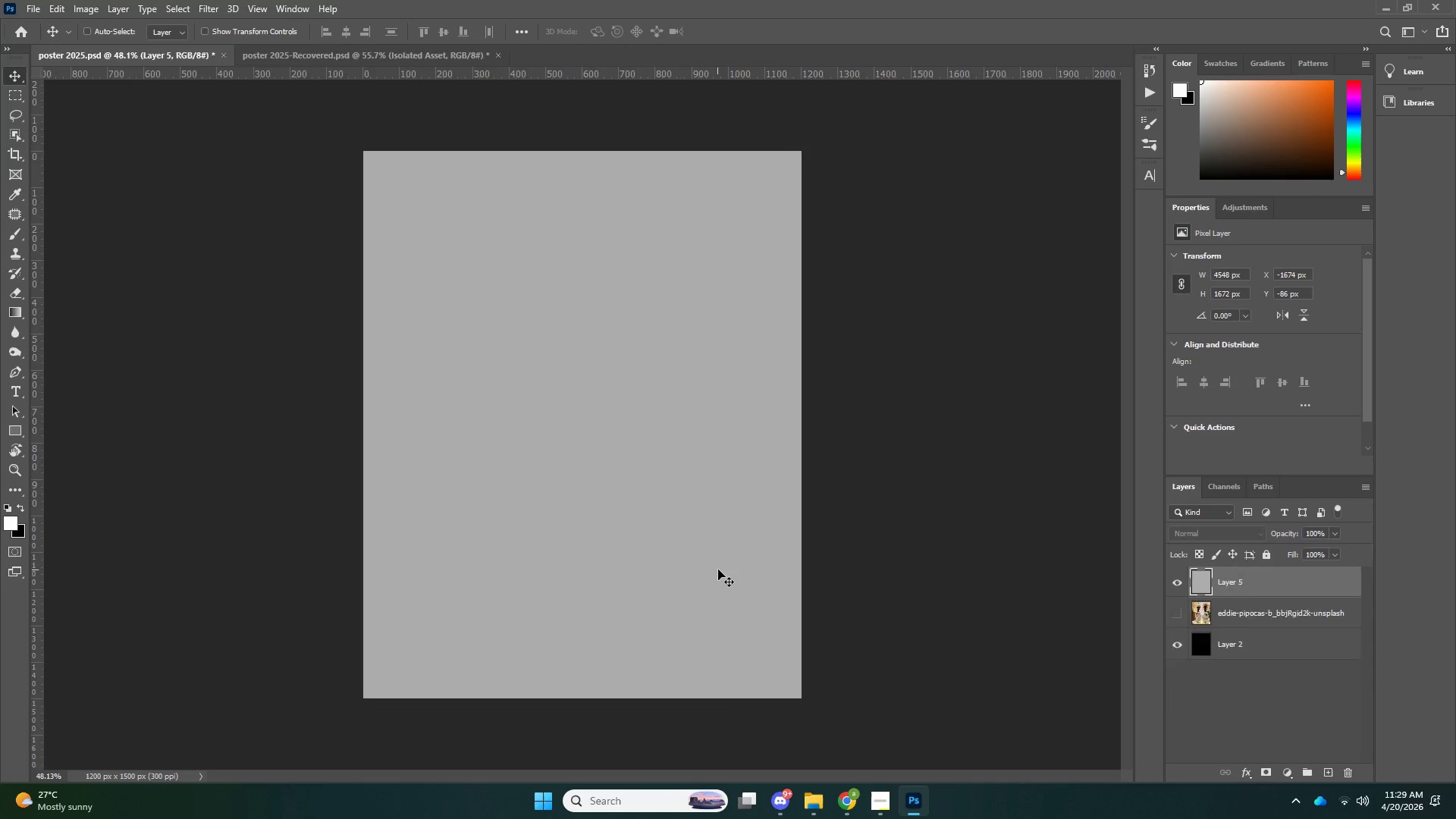 
key(Control+Z)
 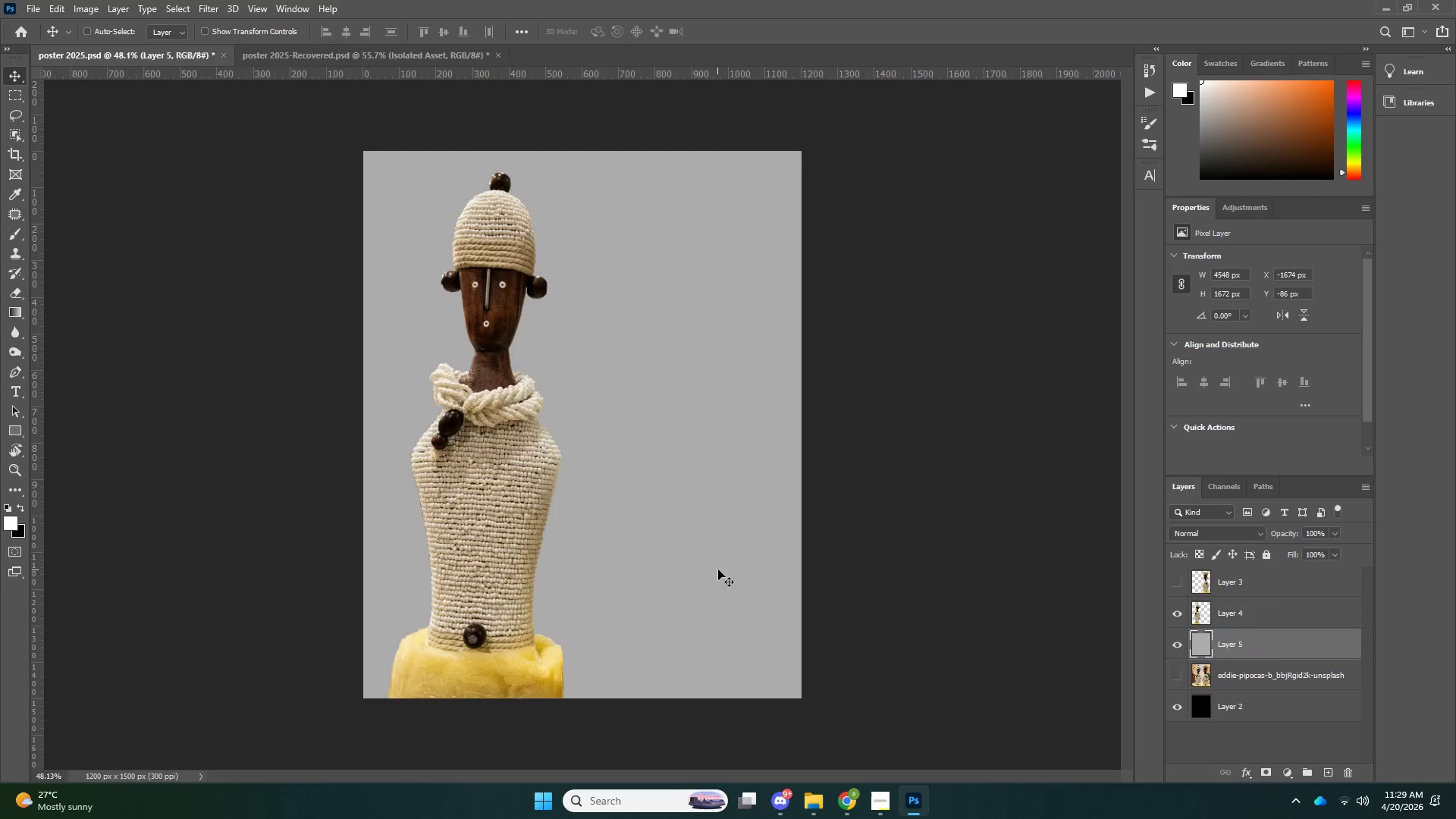 
key(Control+Z)
 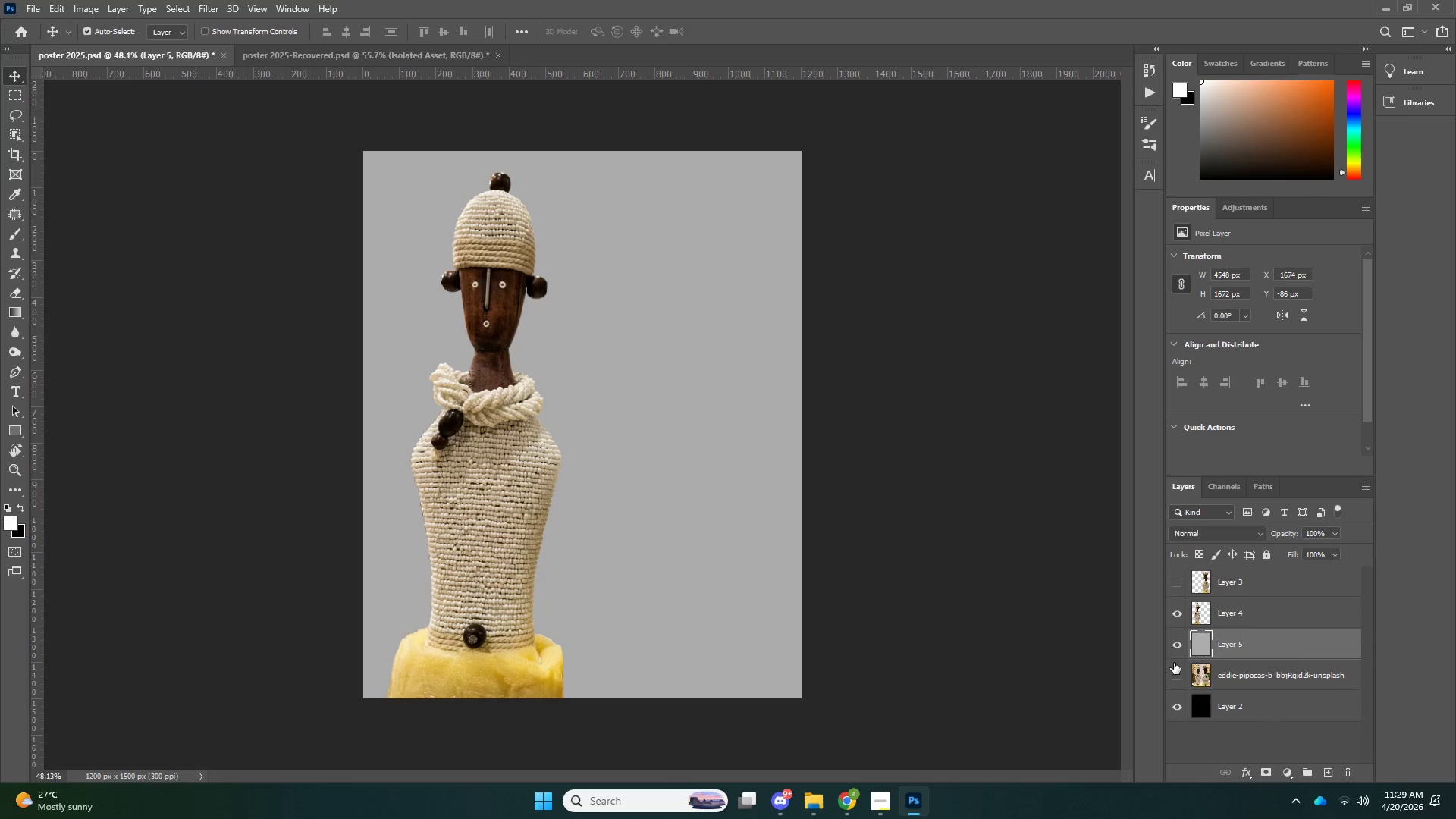 
key(Control+Z)
 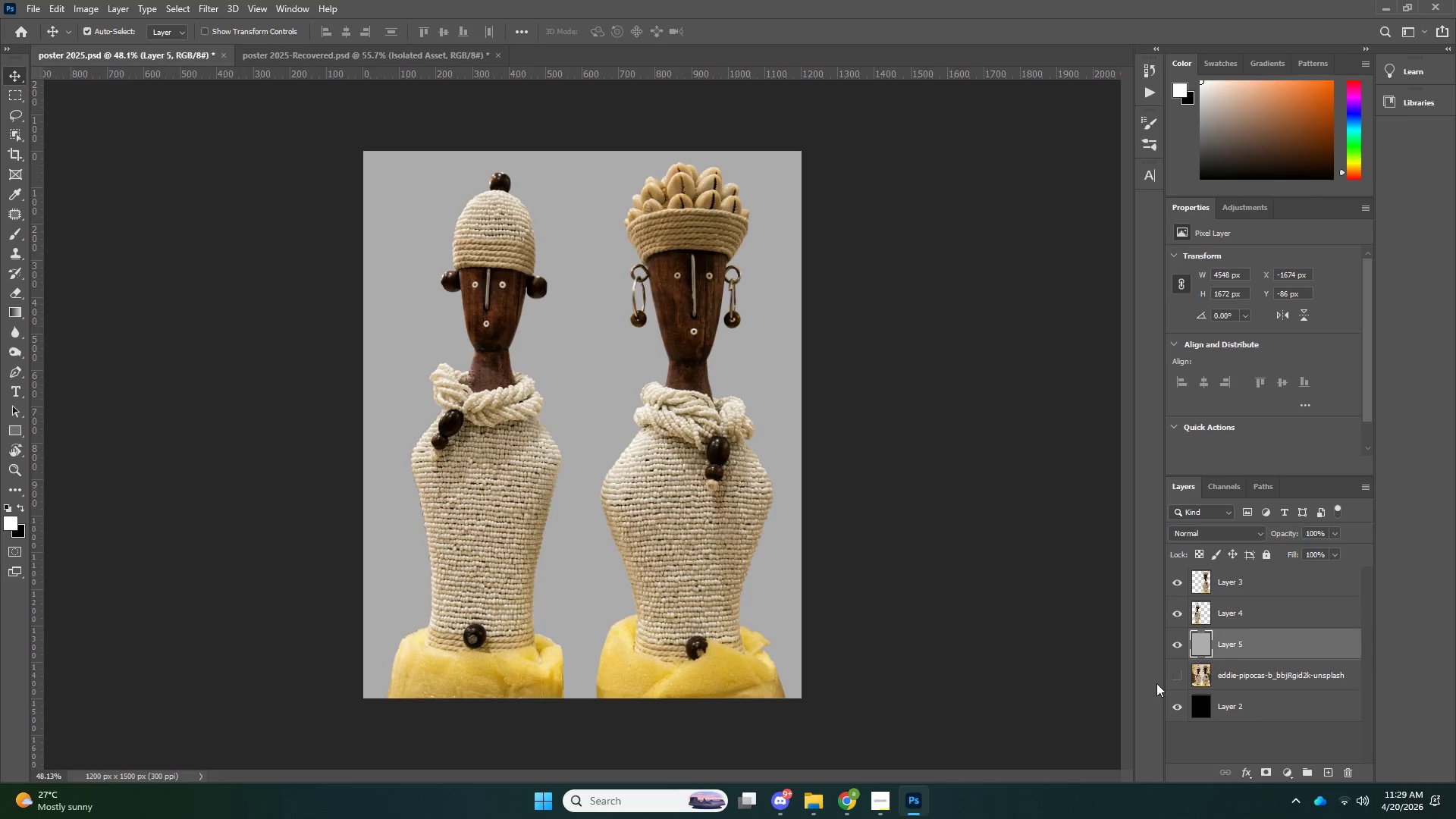 
left_click([1172, 676])
 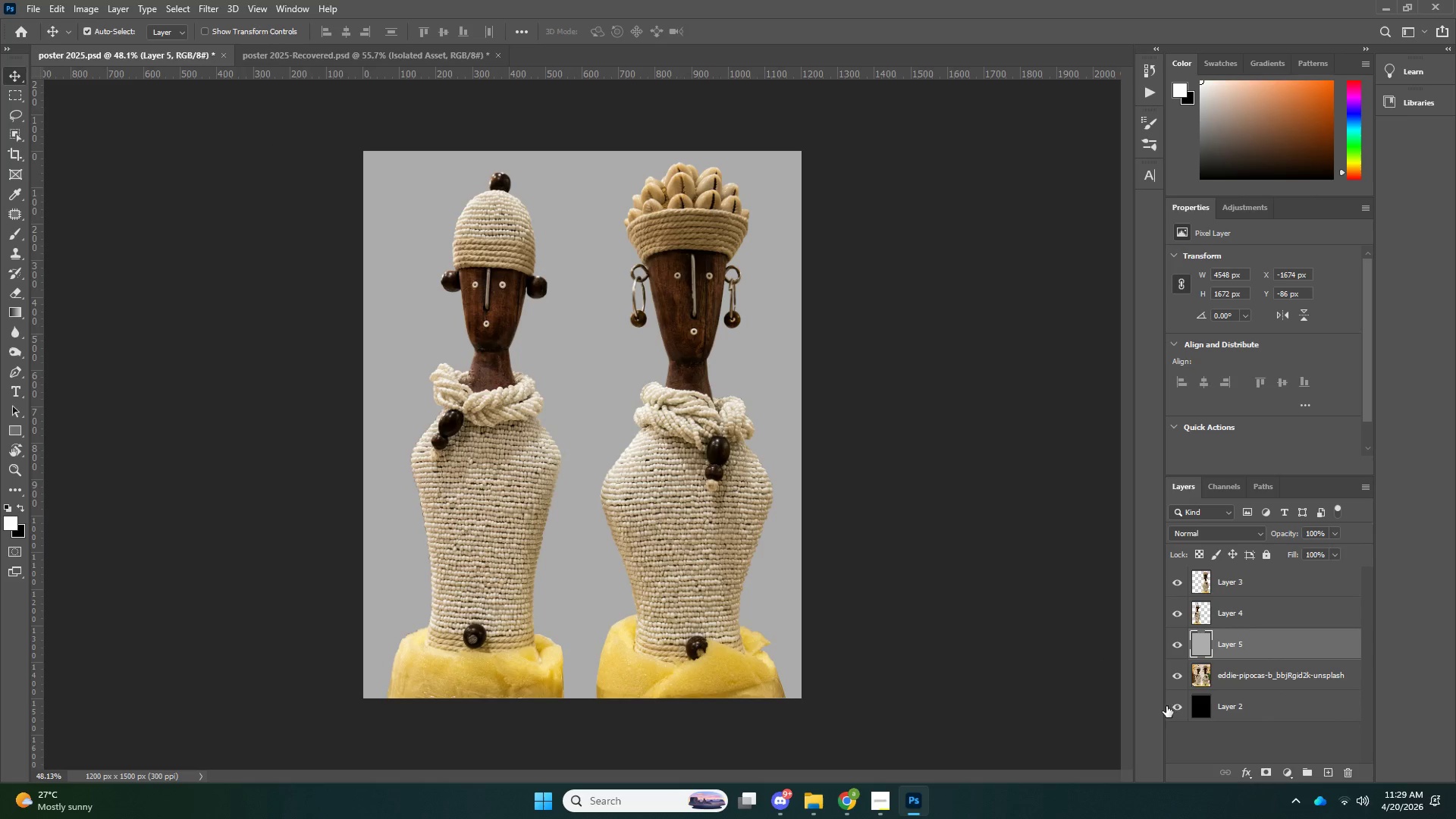 
key(Control+Shift+S)
 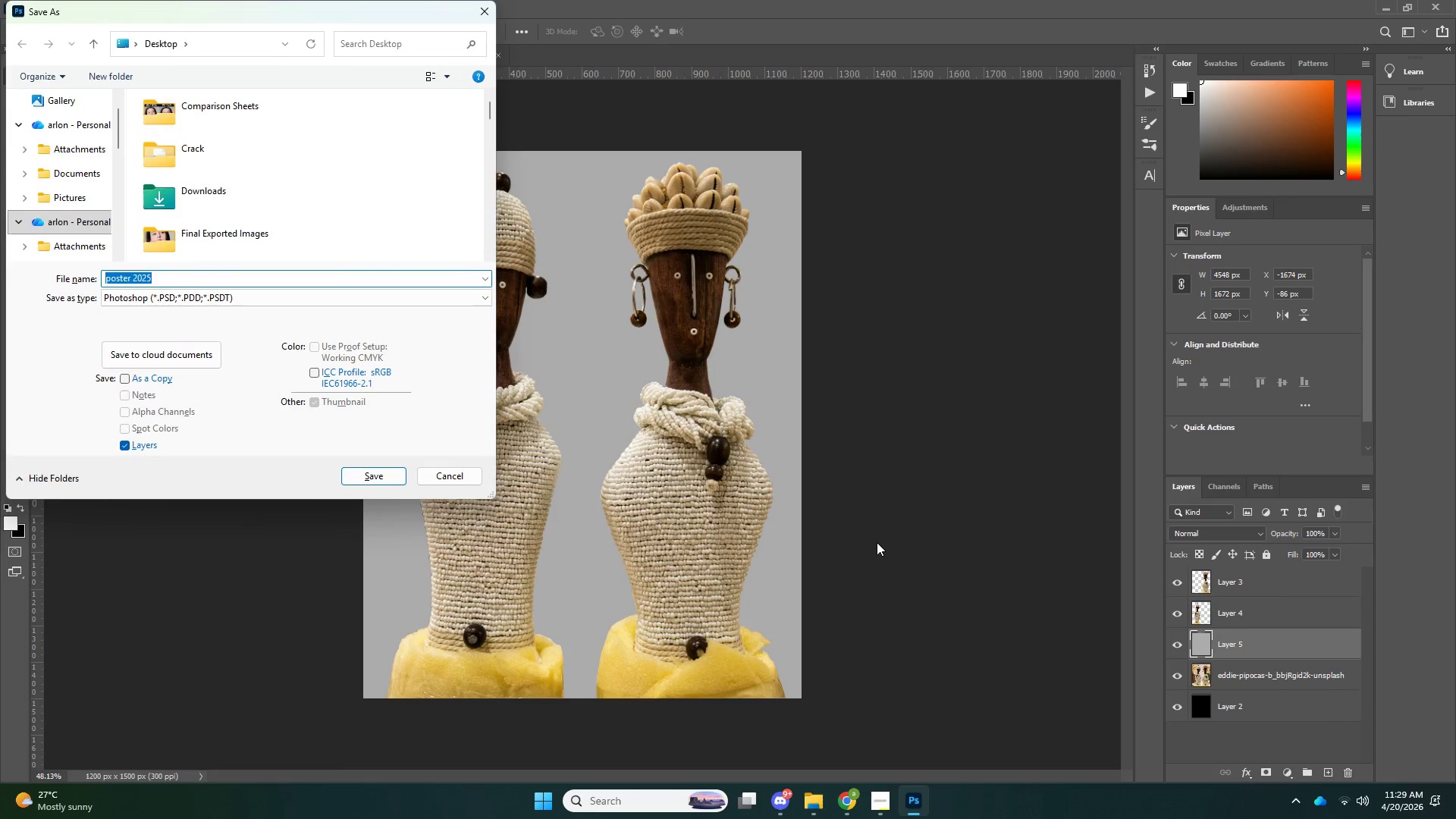 
key(Control+ControlLeft)
 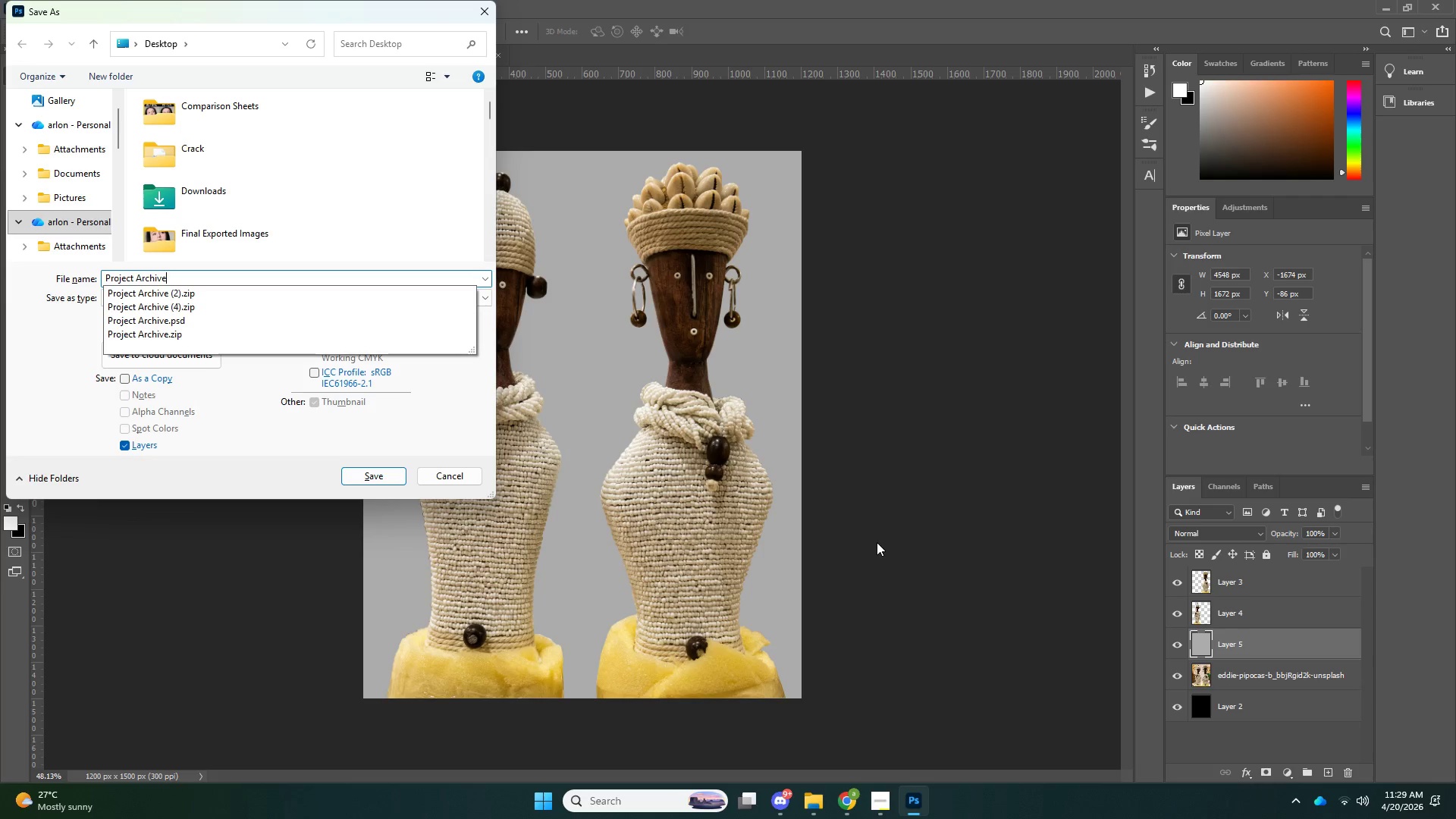 
key(Control+V)
 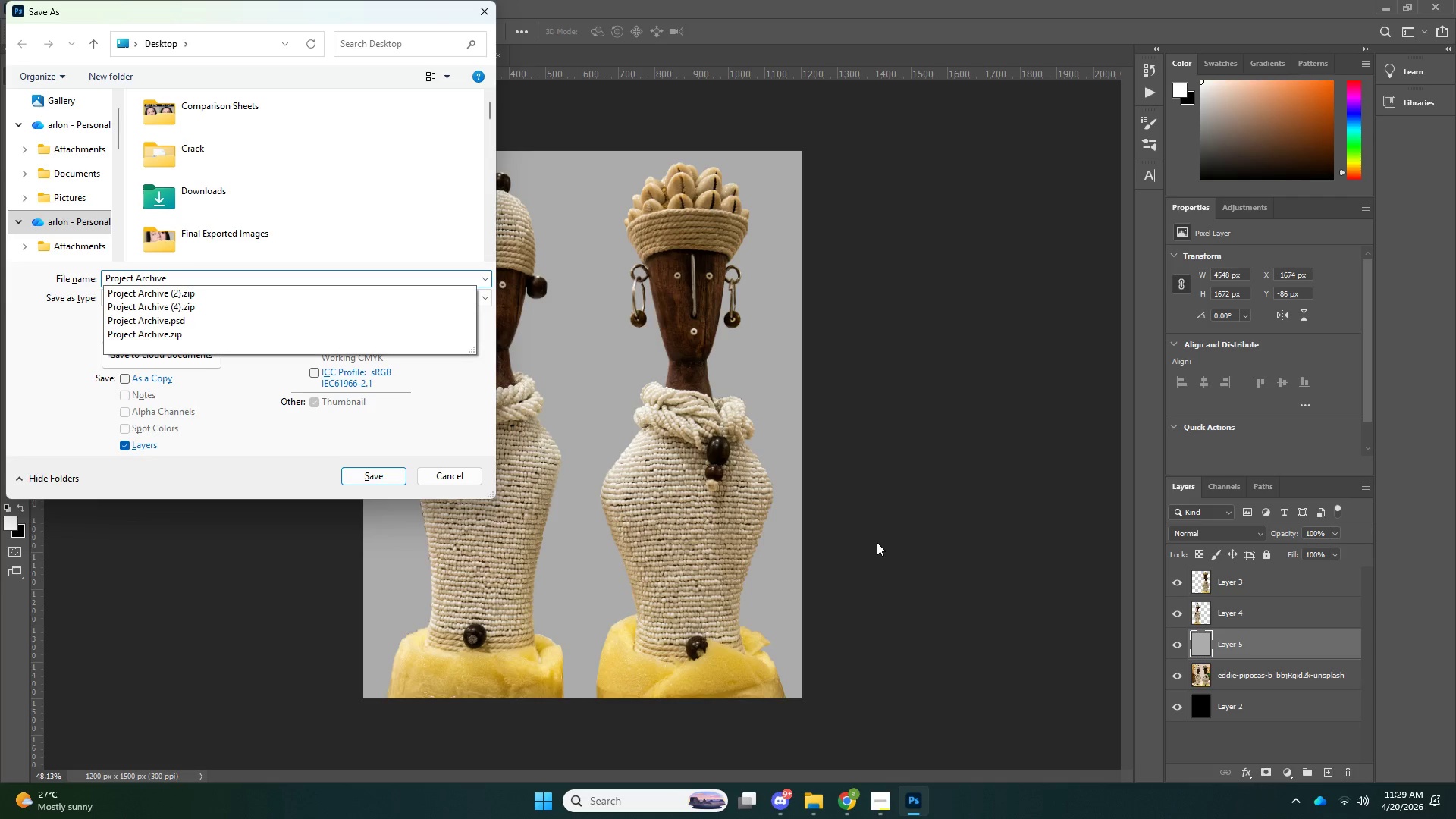 
key(NumpadEnter)
 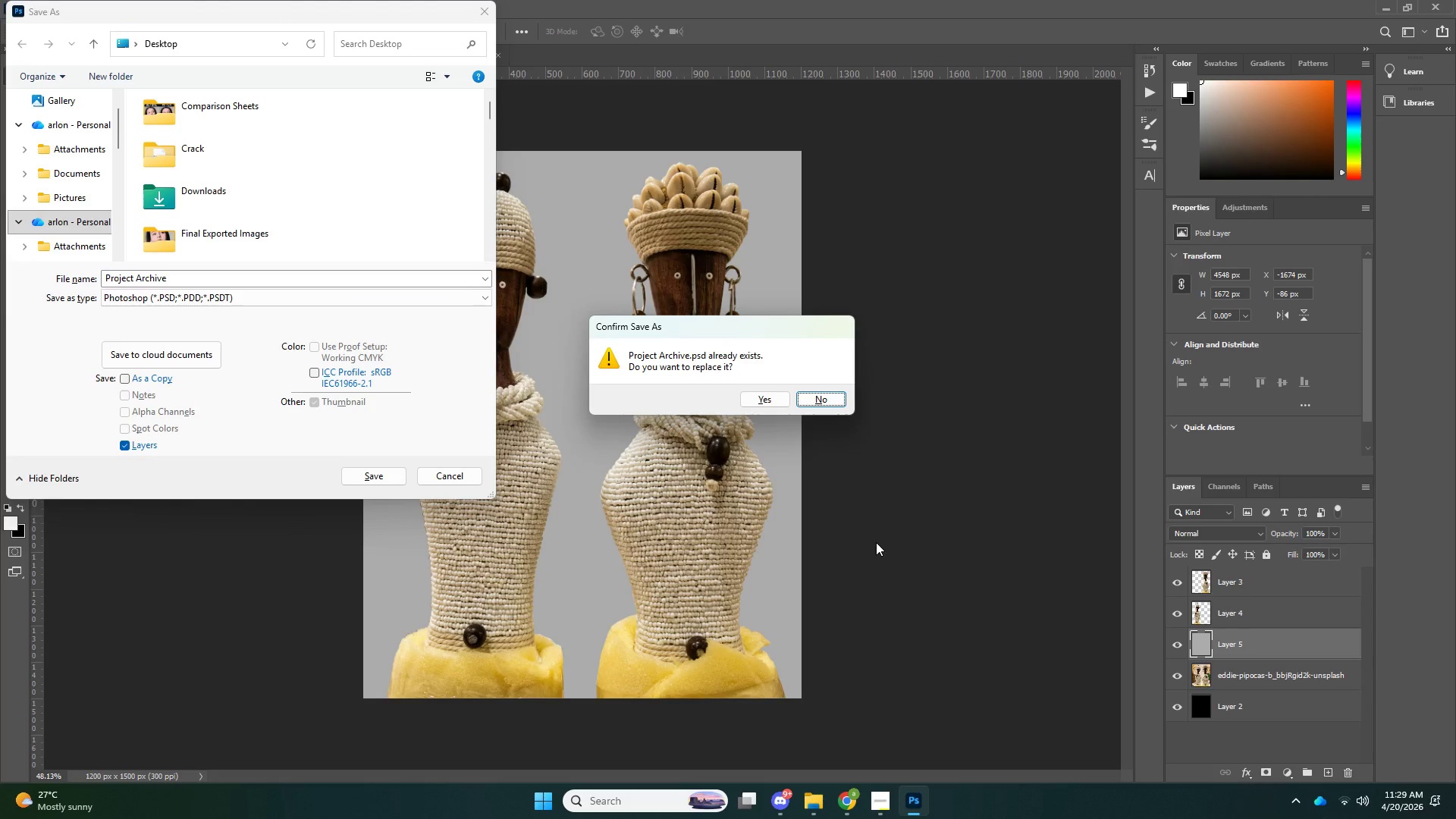 
key(ArrowLeft)
 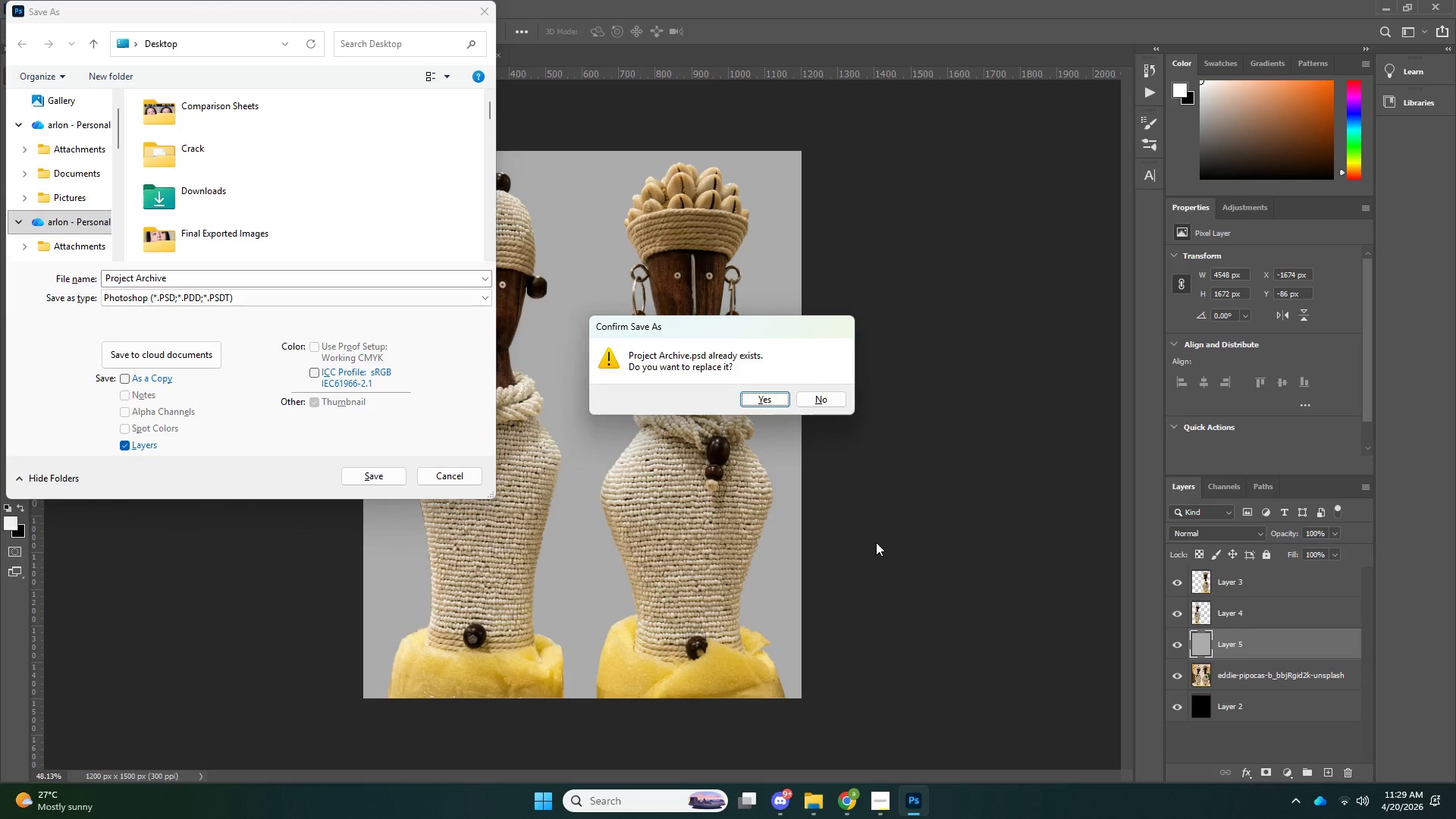 
key(Enter)
 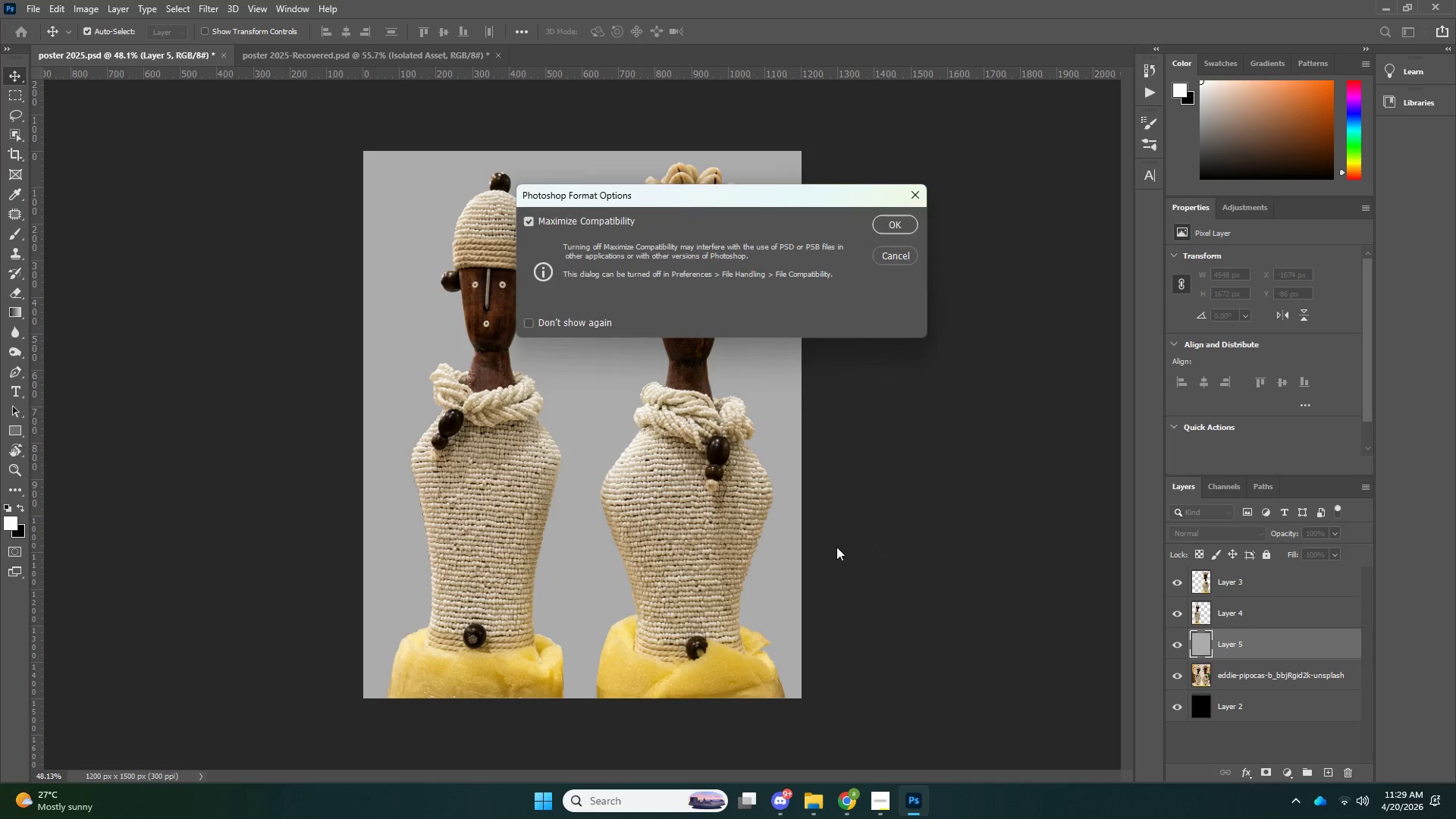 
key(NumpadEnter)
 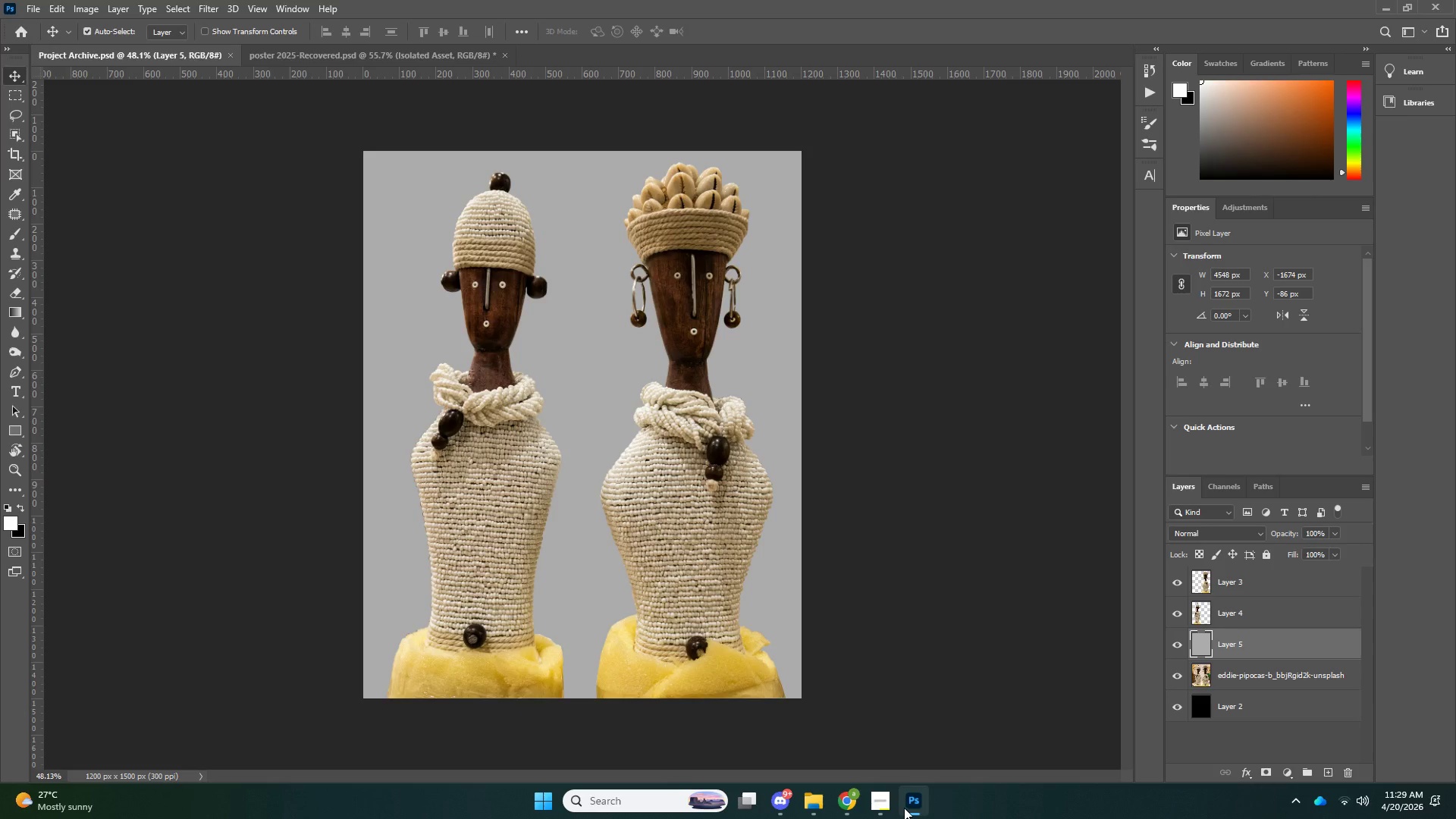 
left_click([893, 813])